 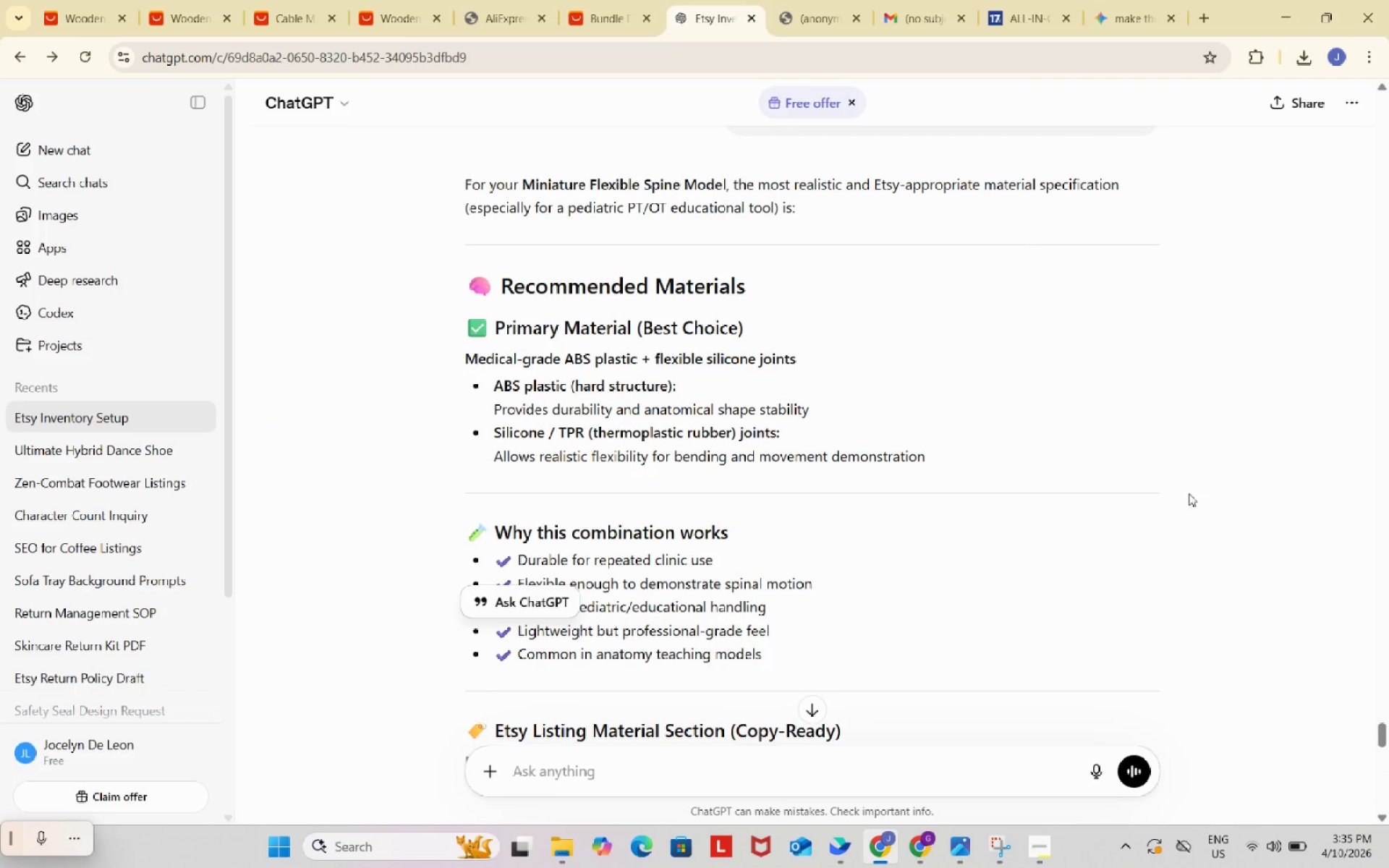 
left_click_drag(start_coordinate=[1384, 739], to_coordinate=[1296, 220])
 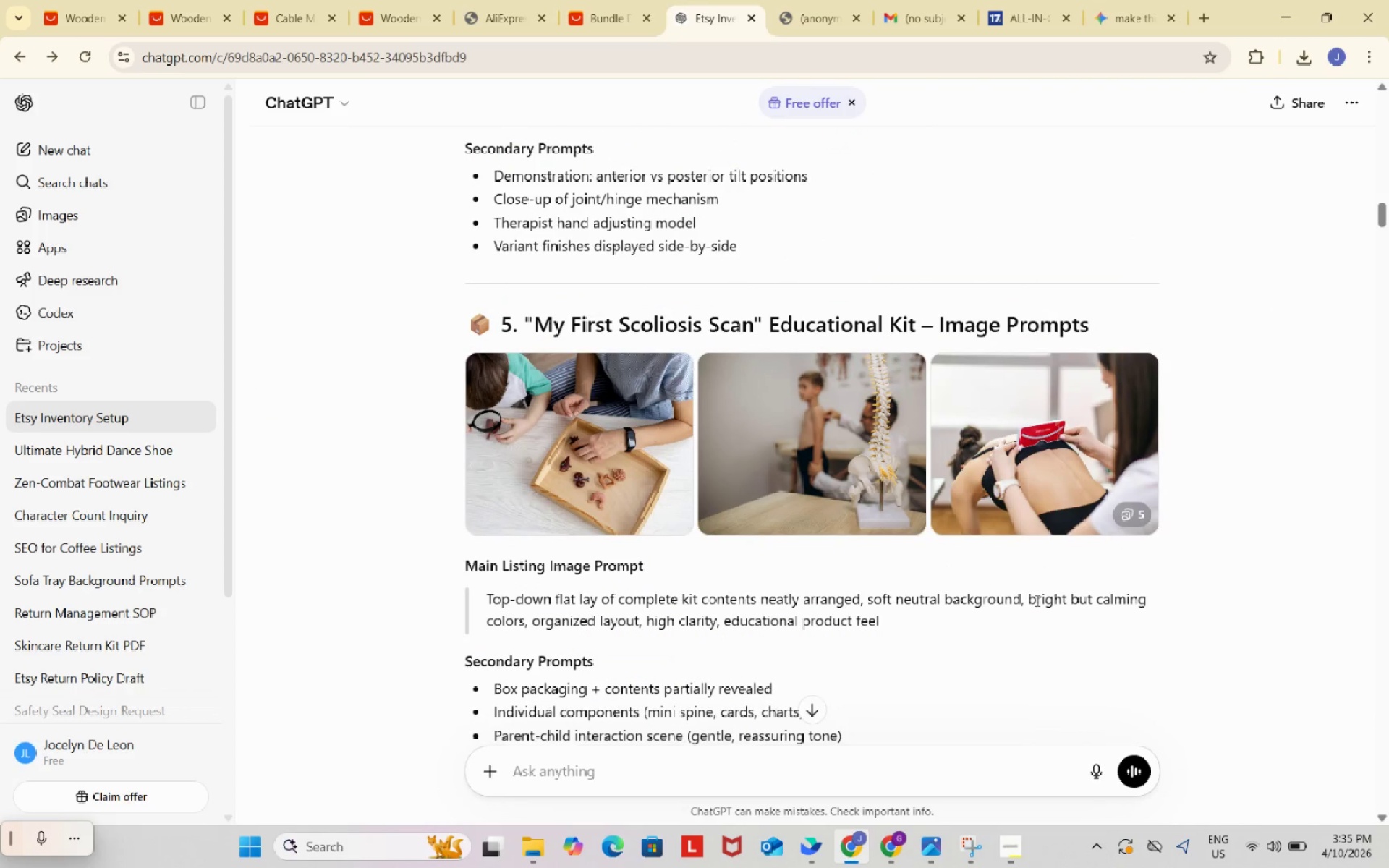 
scroll: coordinate [671, 595], scroll_direction: up, amount: 18.0
 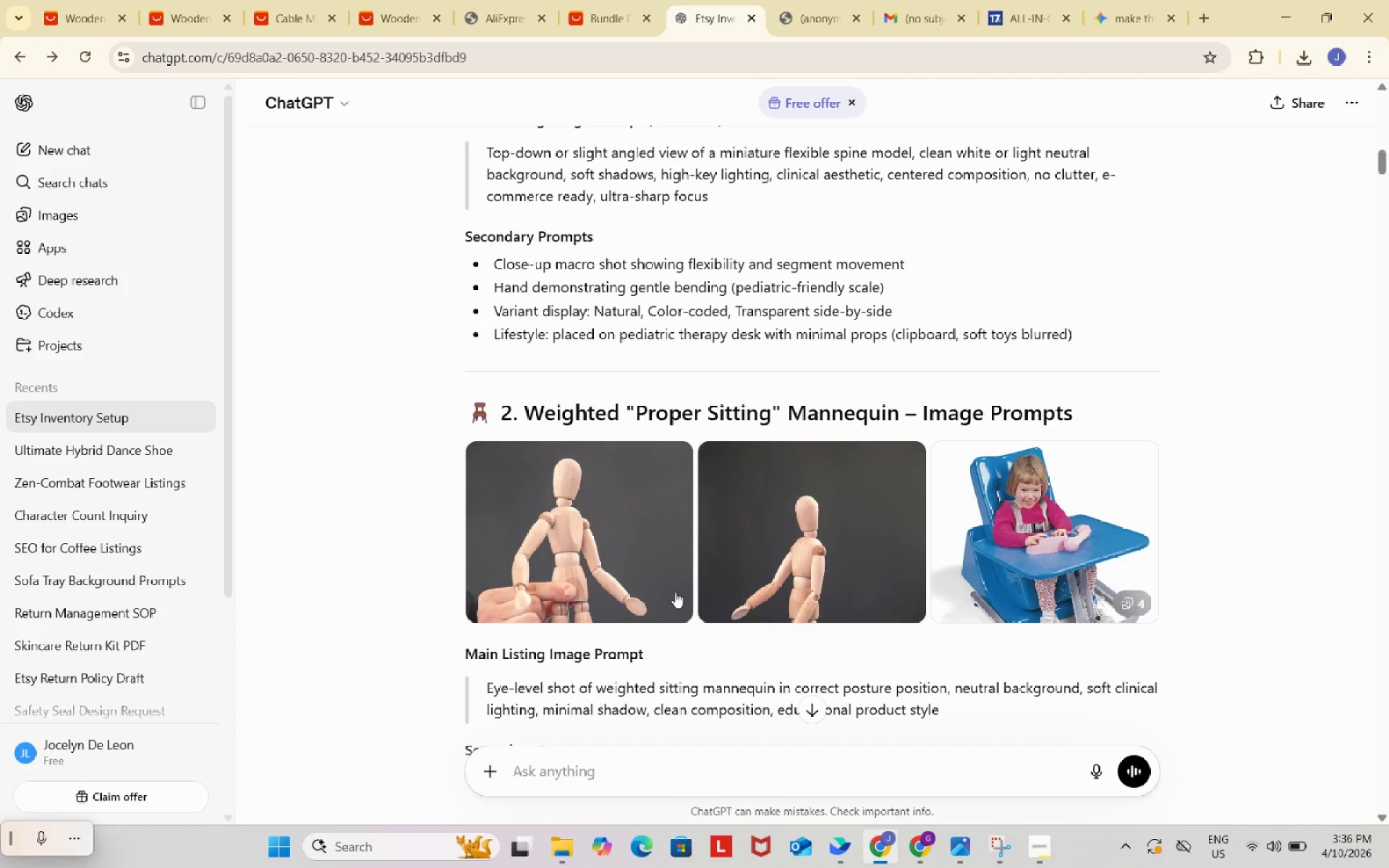 
left_click([1137, 600])
 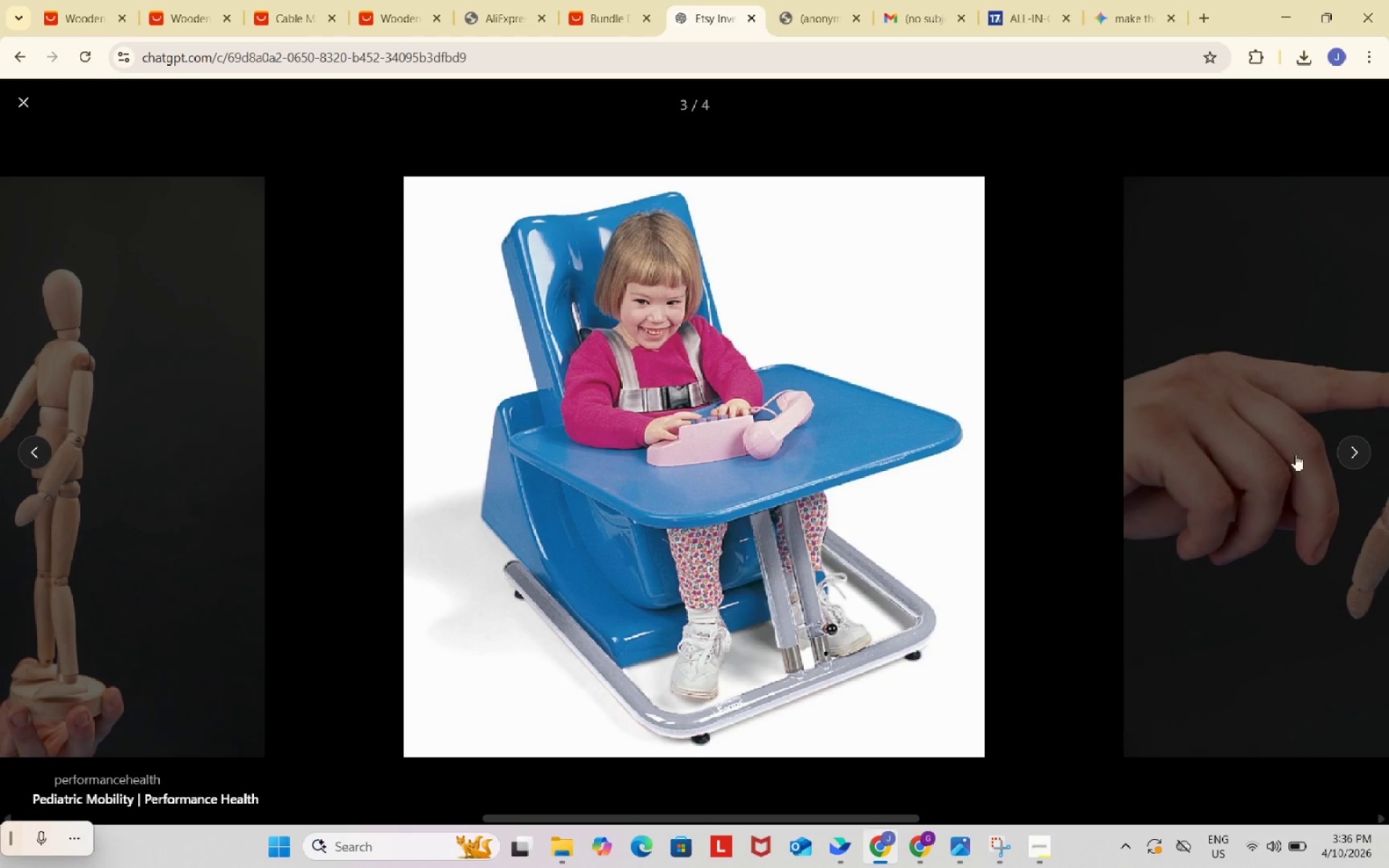 
left_click([1364, 454])
 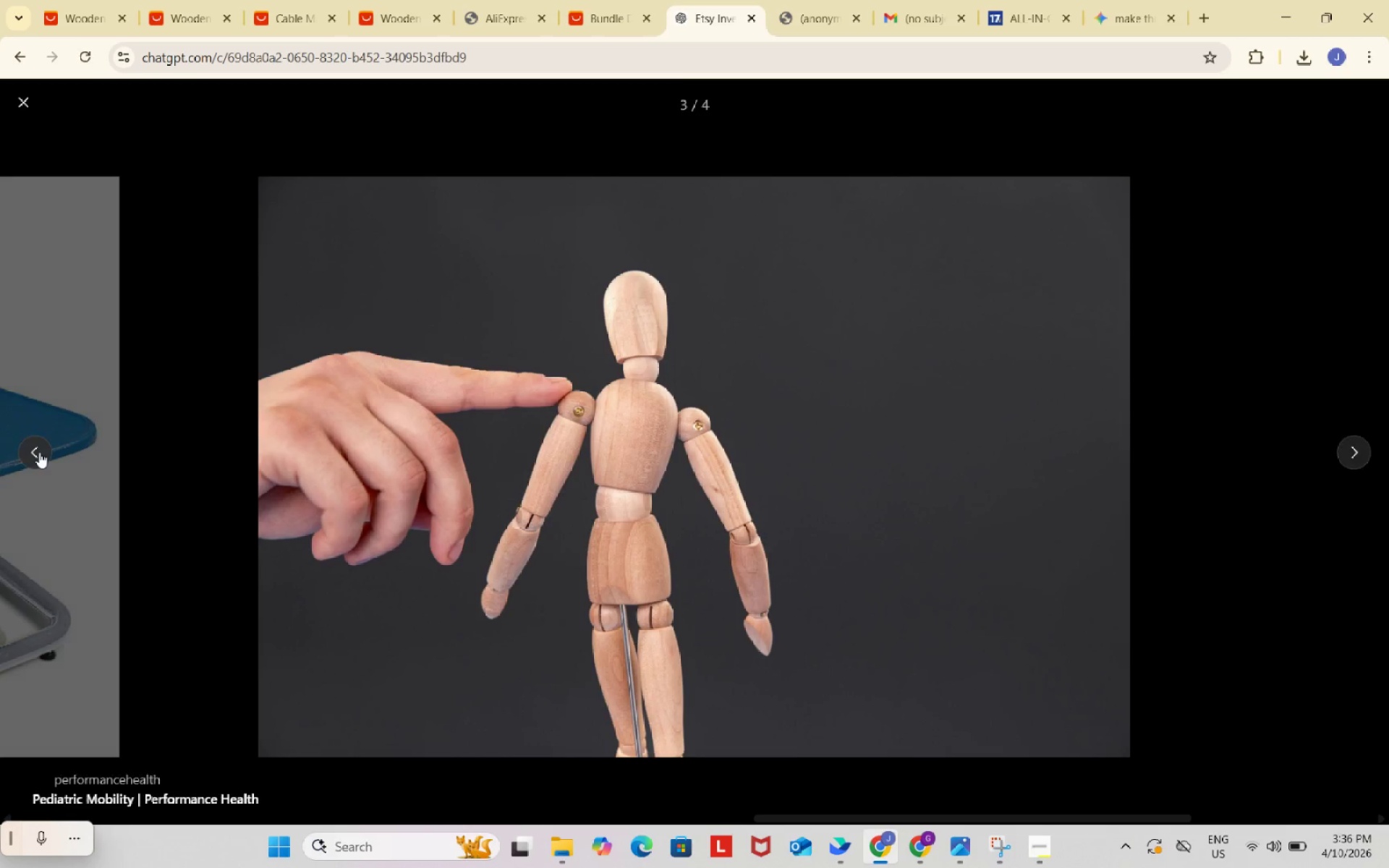 
left_click([38, 452])
 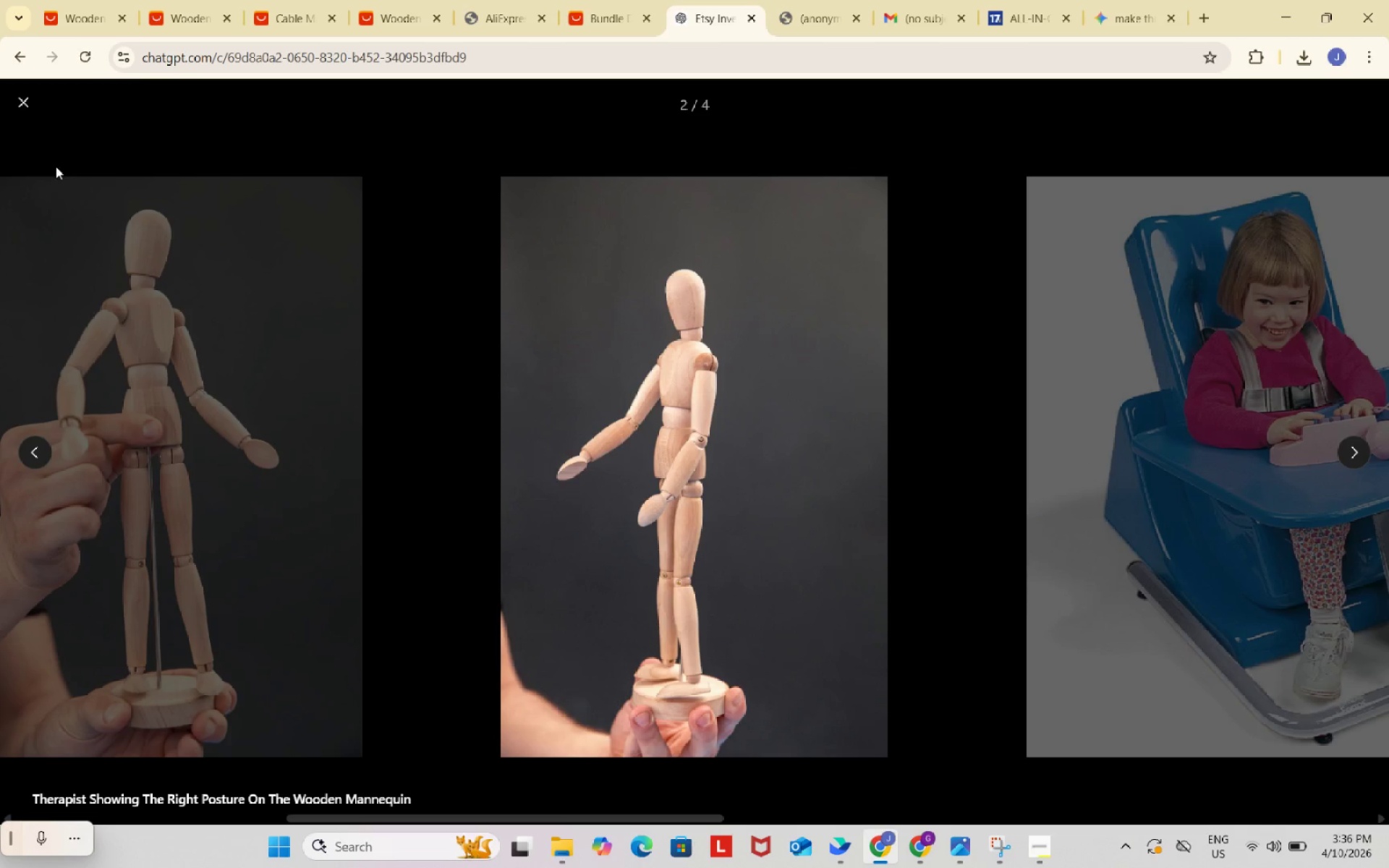 
left_click([18, 109])
 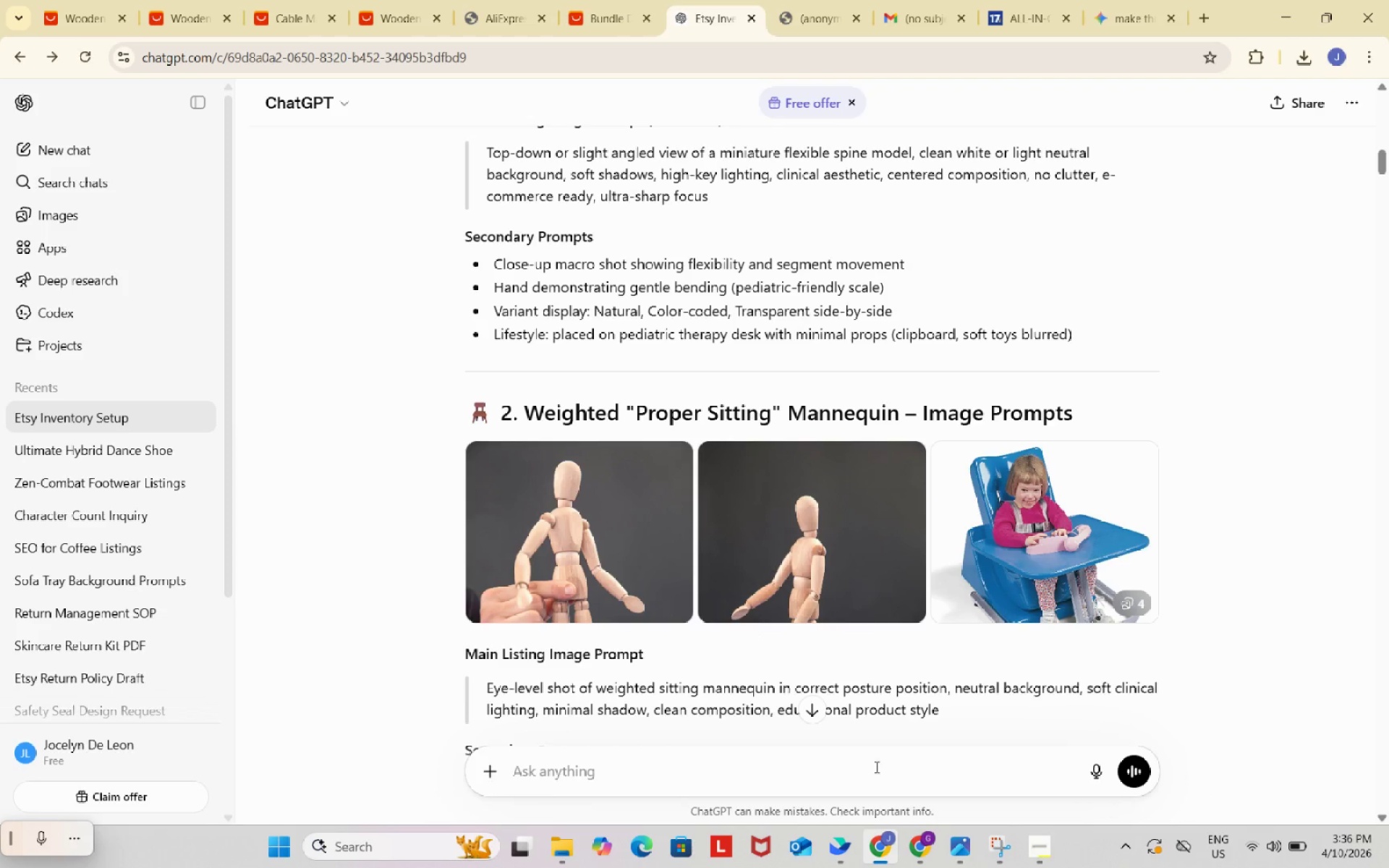 
scroll: coordinate [863, 648], scroll_direction: down, amount: 1.0
 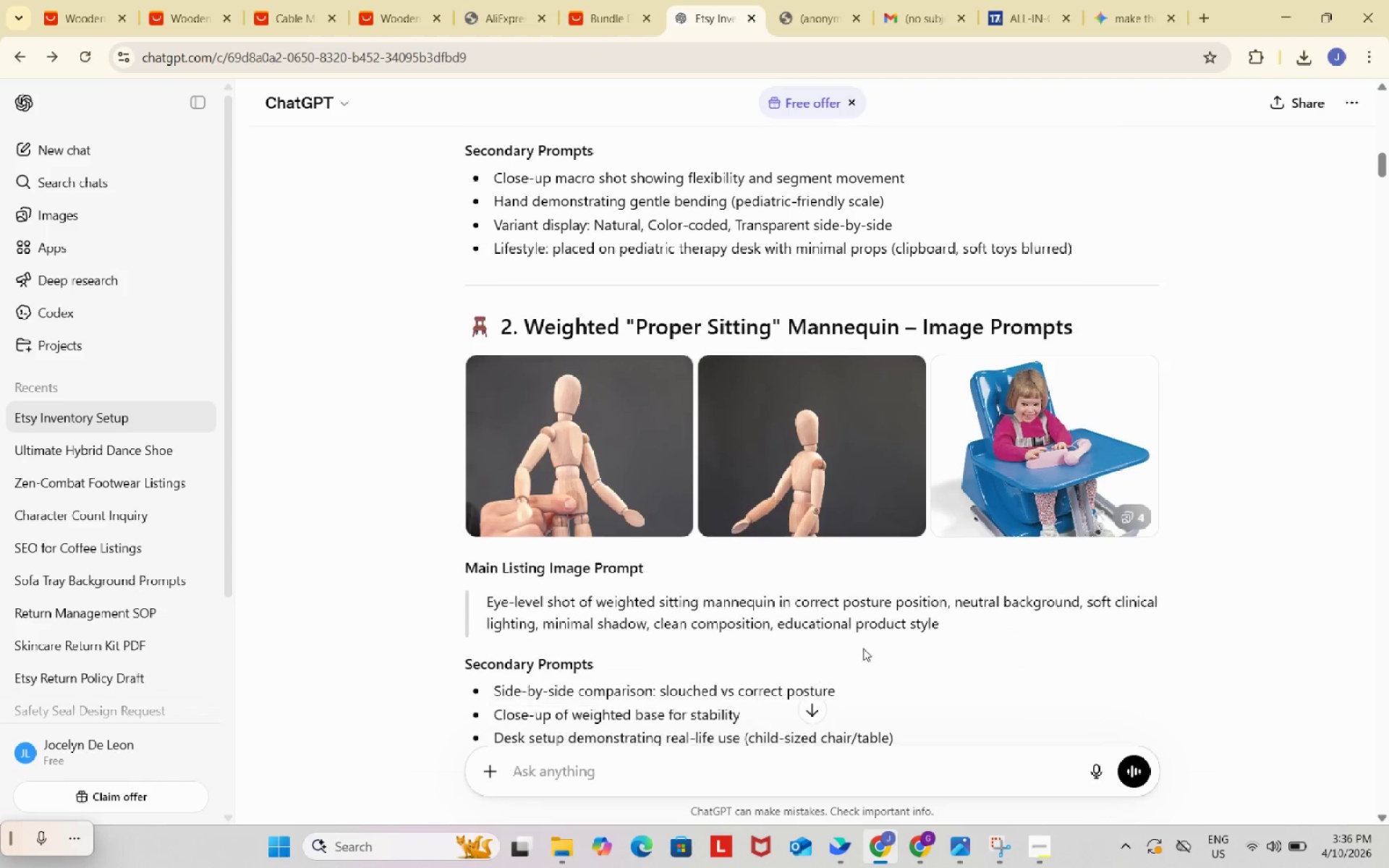 
mouse_move([882, 640])
 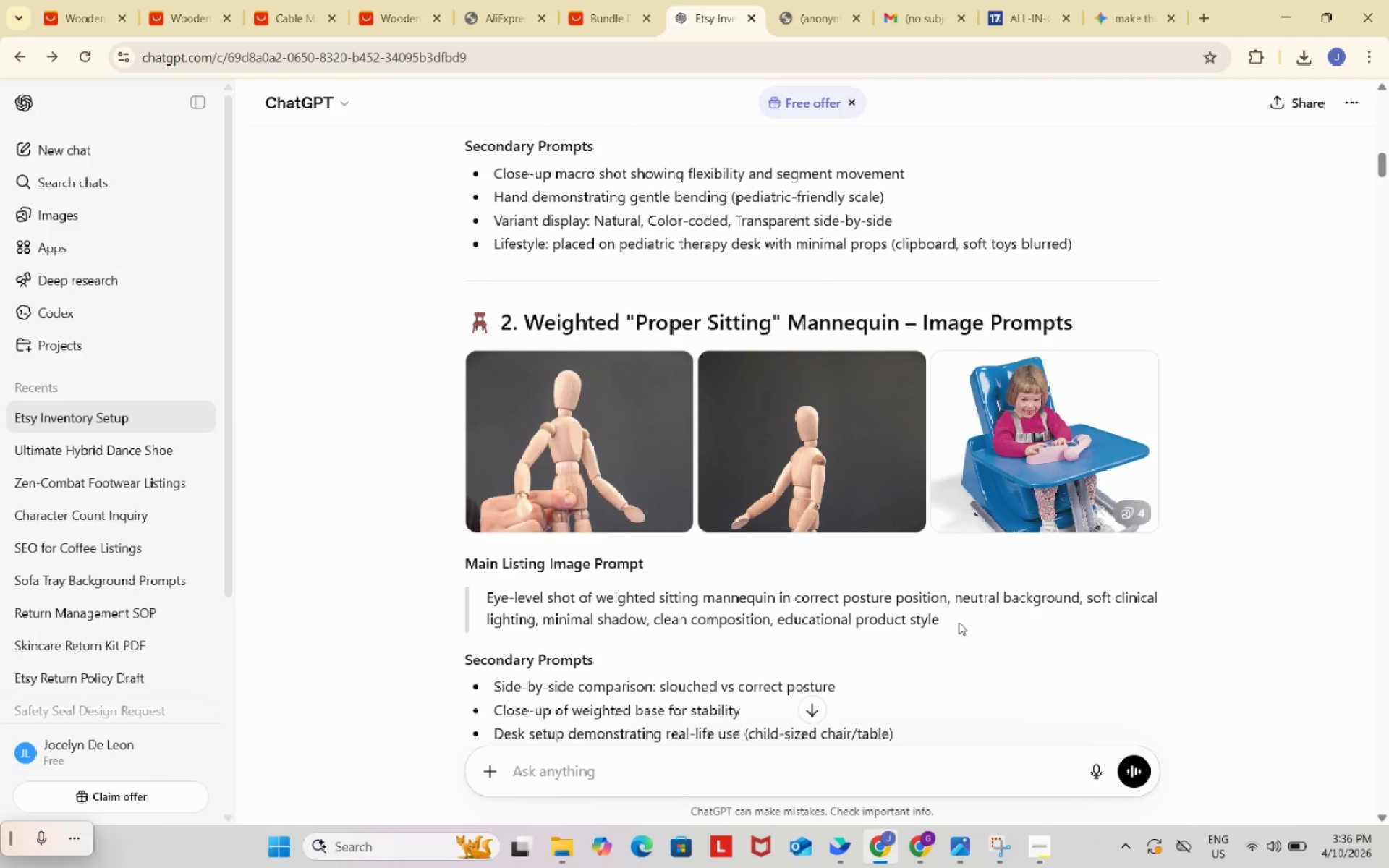 
left_click_drag(start_coordinate=[959, 622], to_coordinate=[487, 600])
 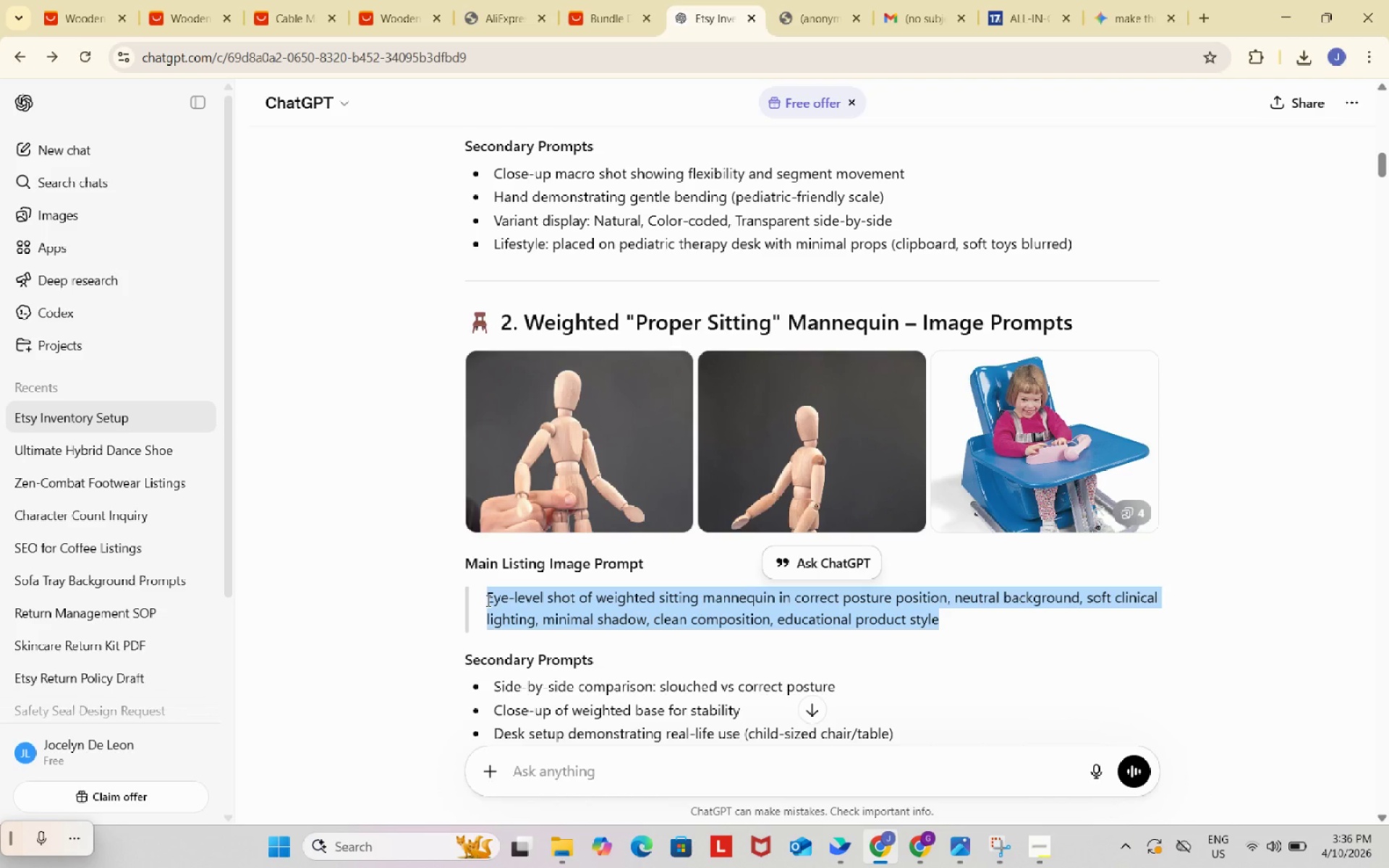 
key(Control+ControlLeft)
 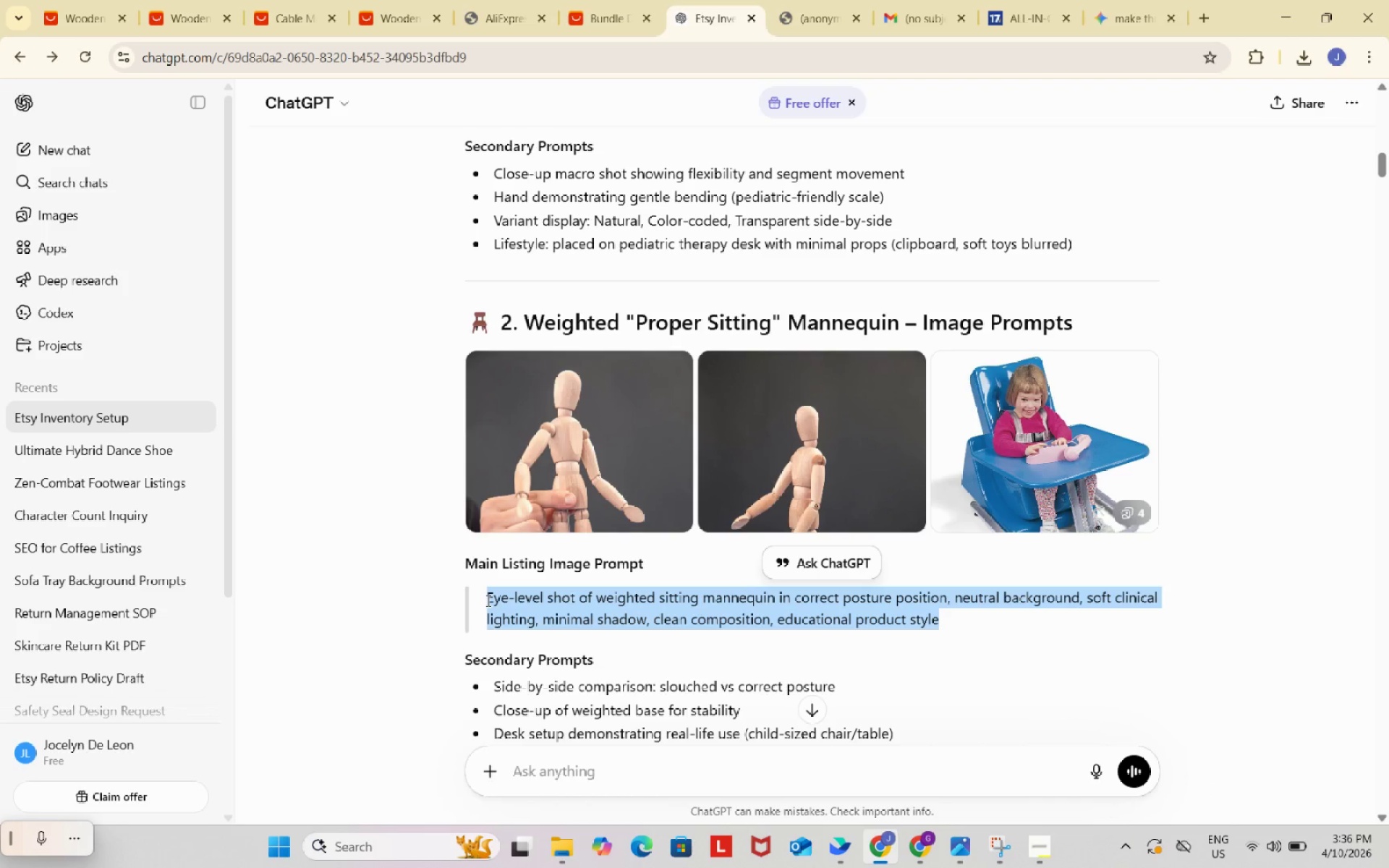 
key(Control+C)
 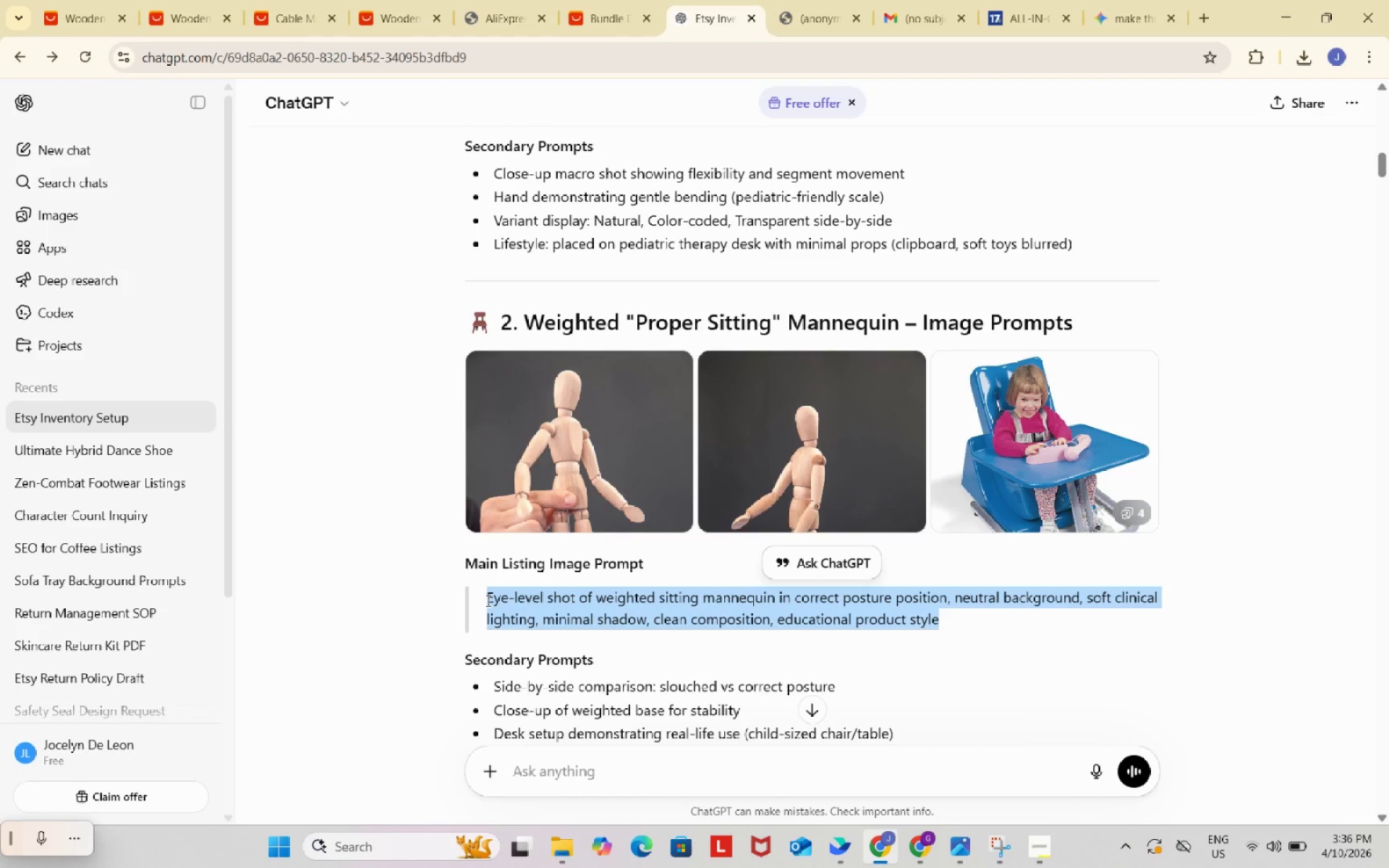 
key(Control+ControlLeft)
 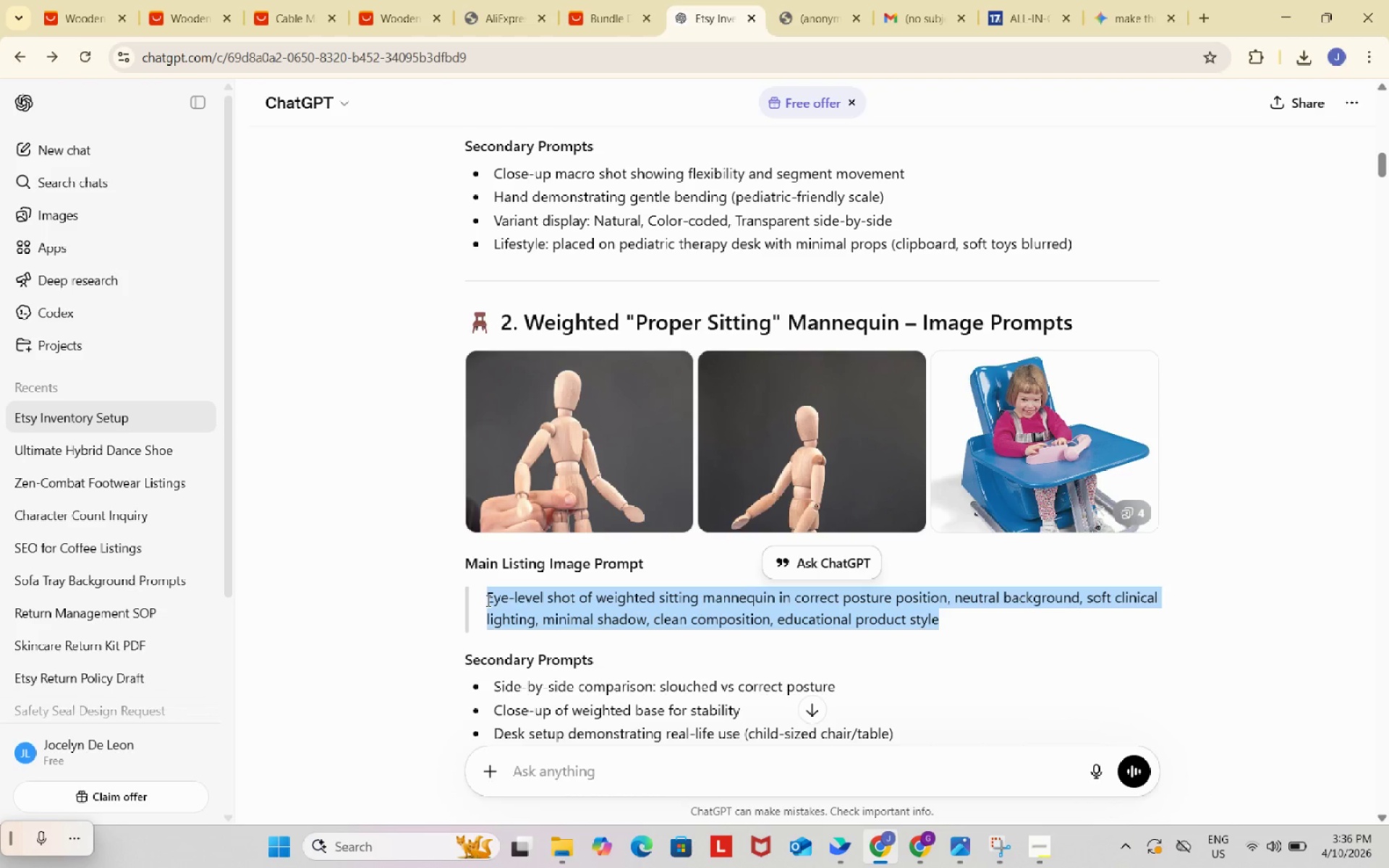 
key(Control+C)
 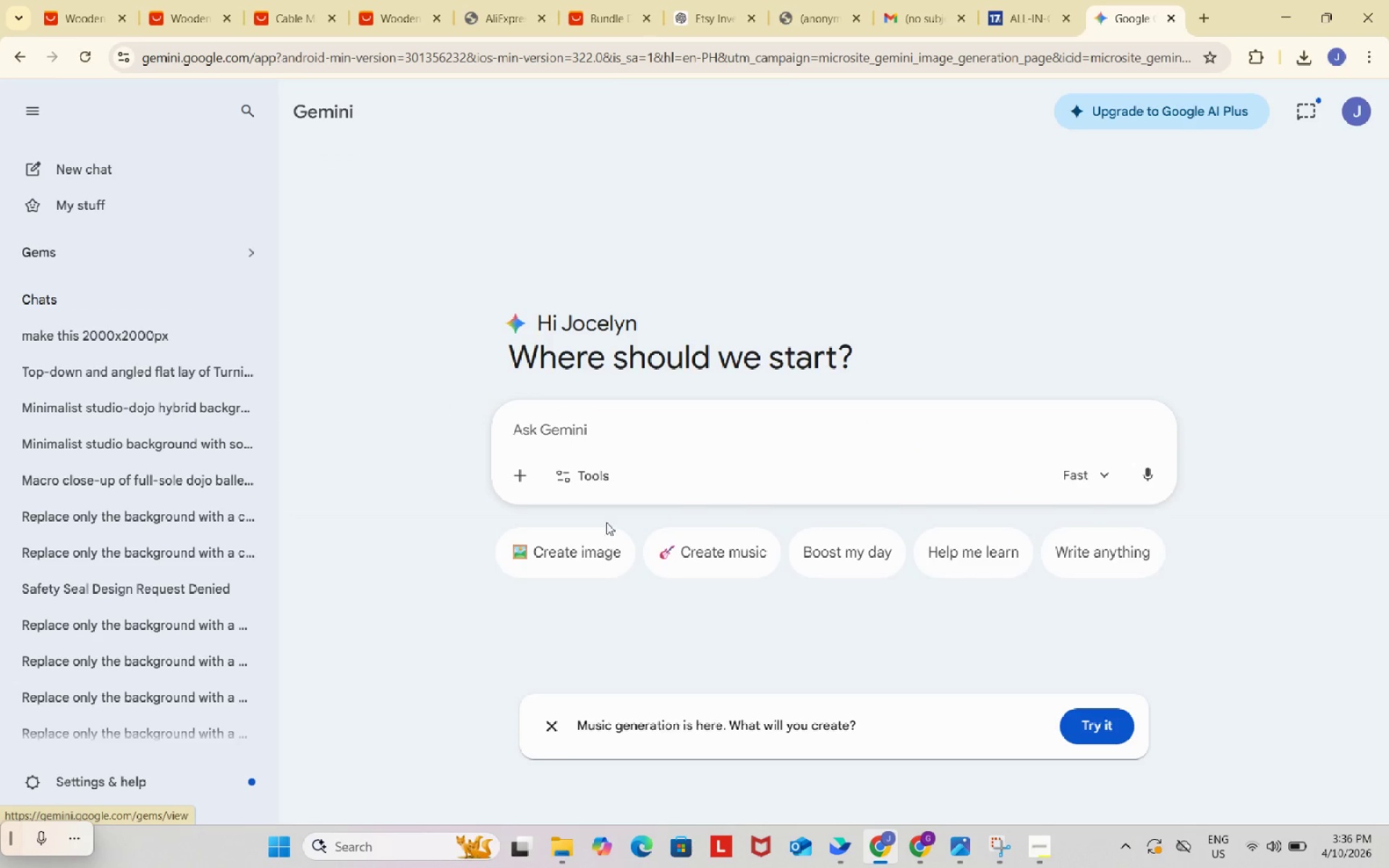 
left_click([610, 555])
 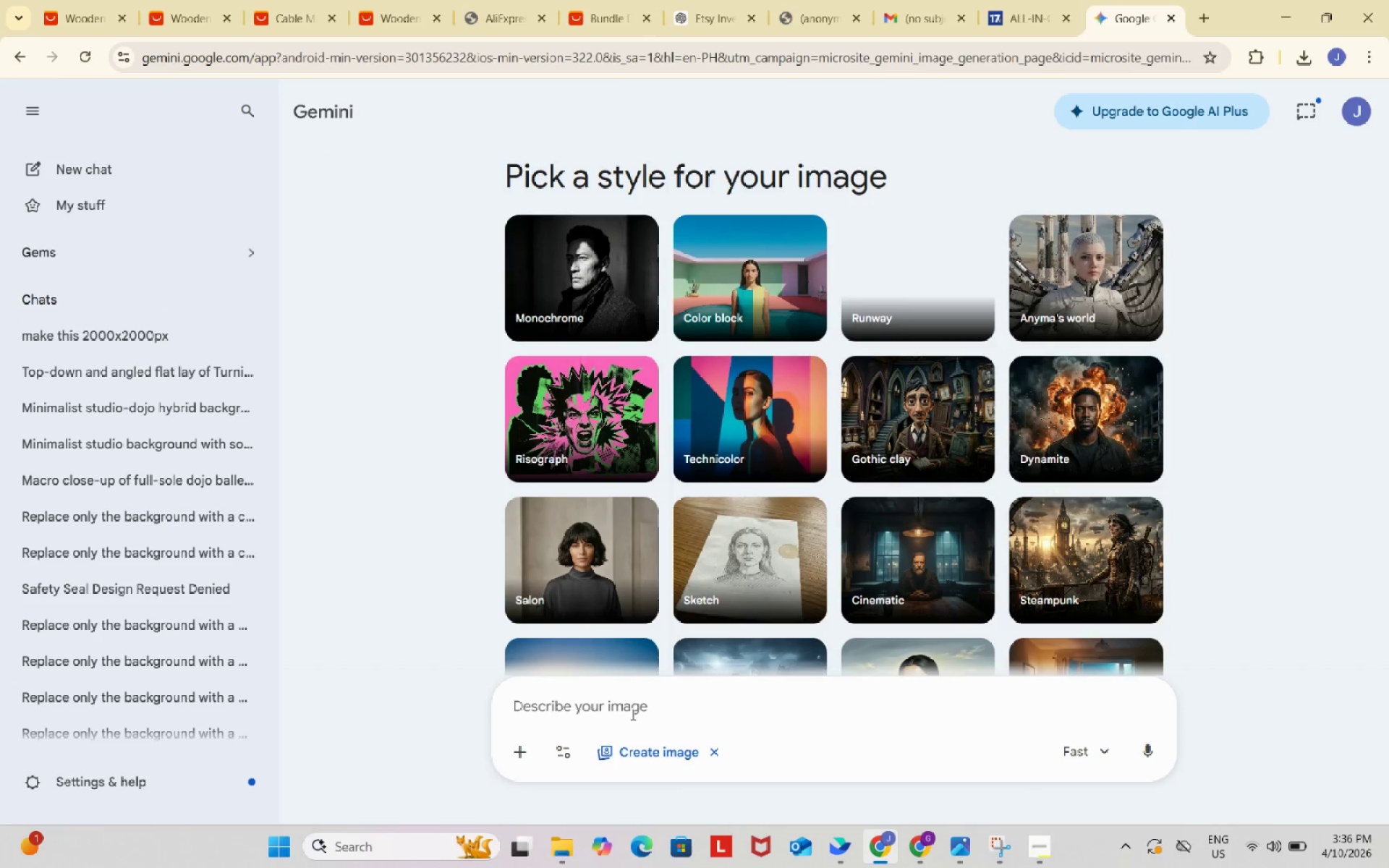 
key(Control+ControlLeft)
 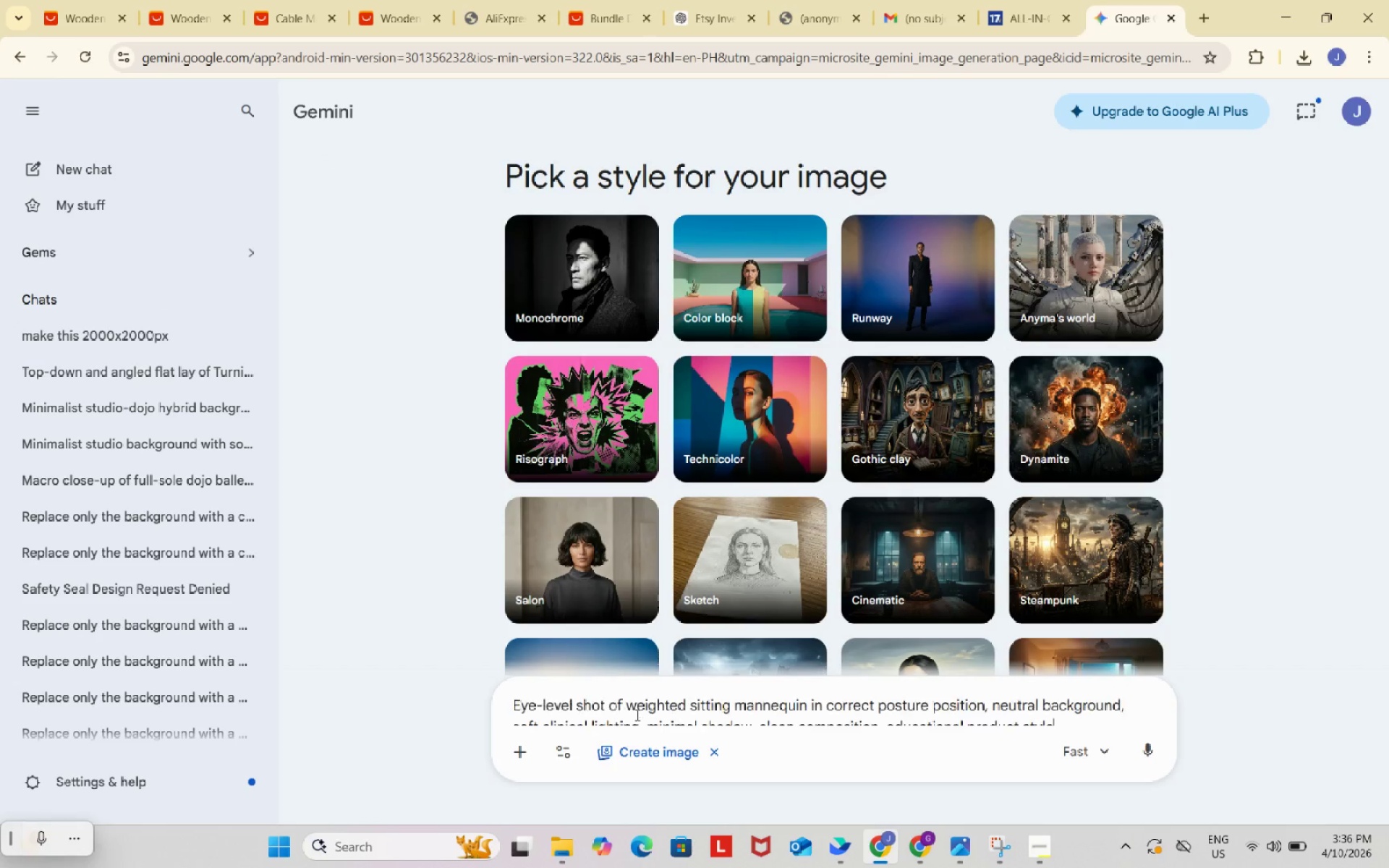 
key(Control+V)
 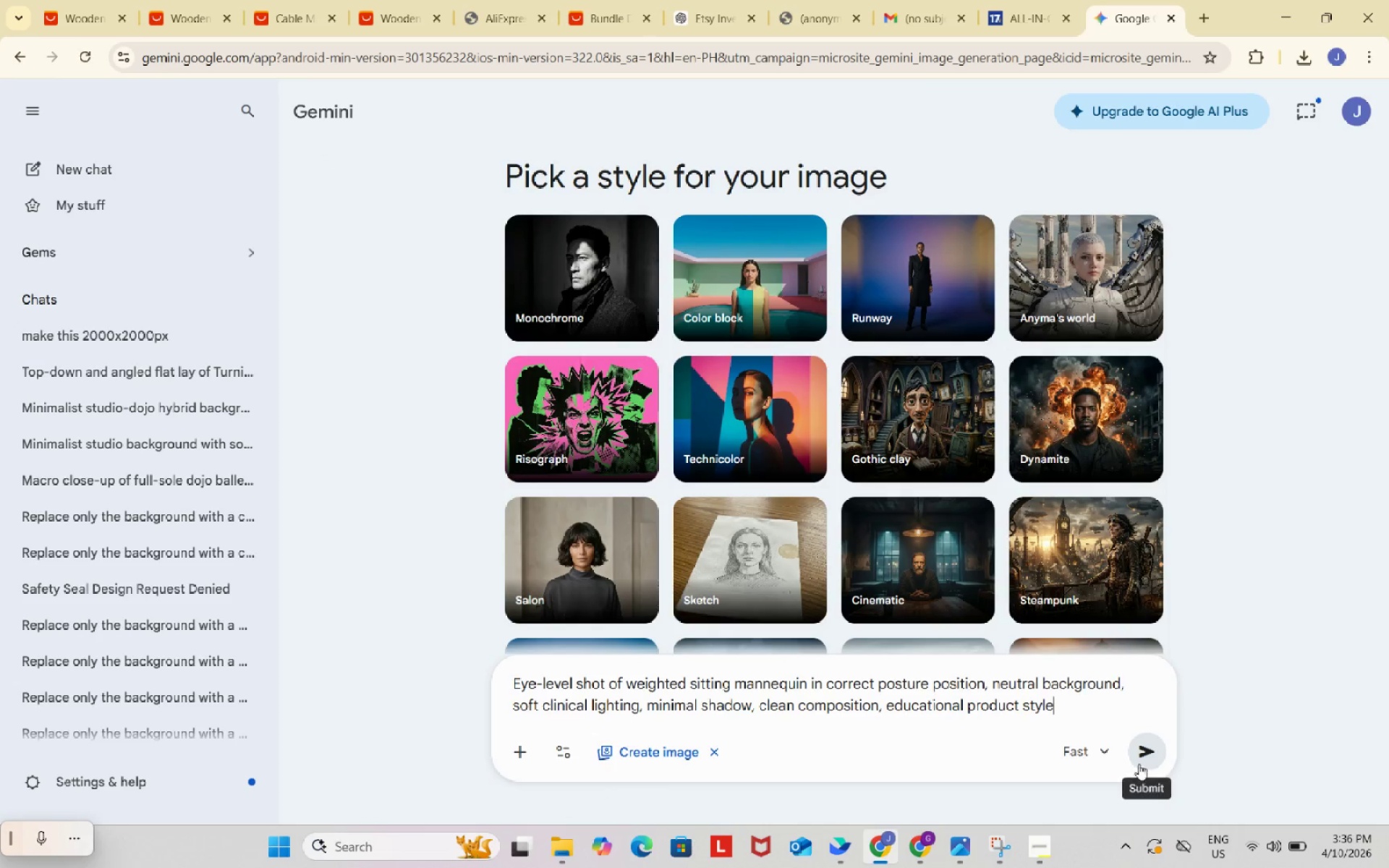 
left_click([1149, 755])
 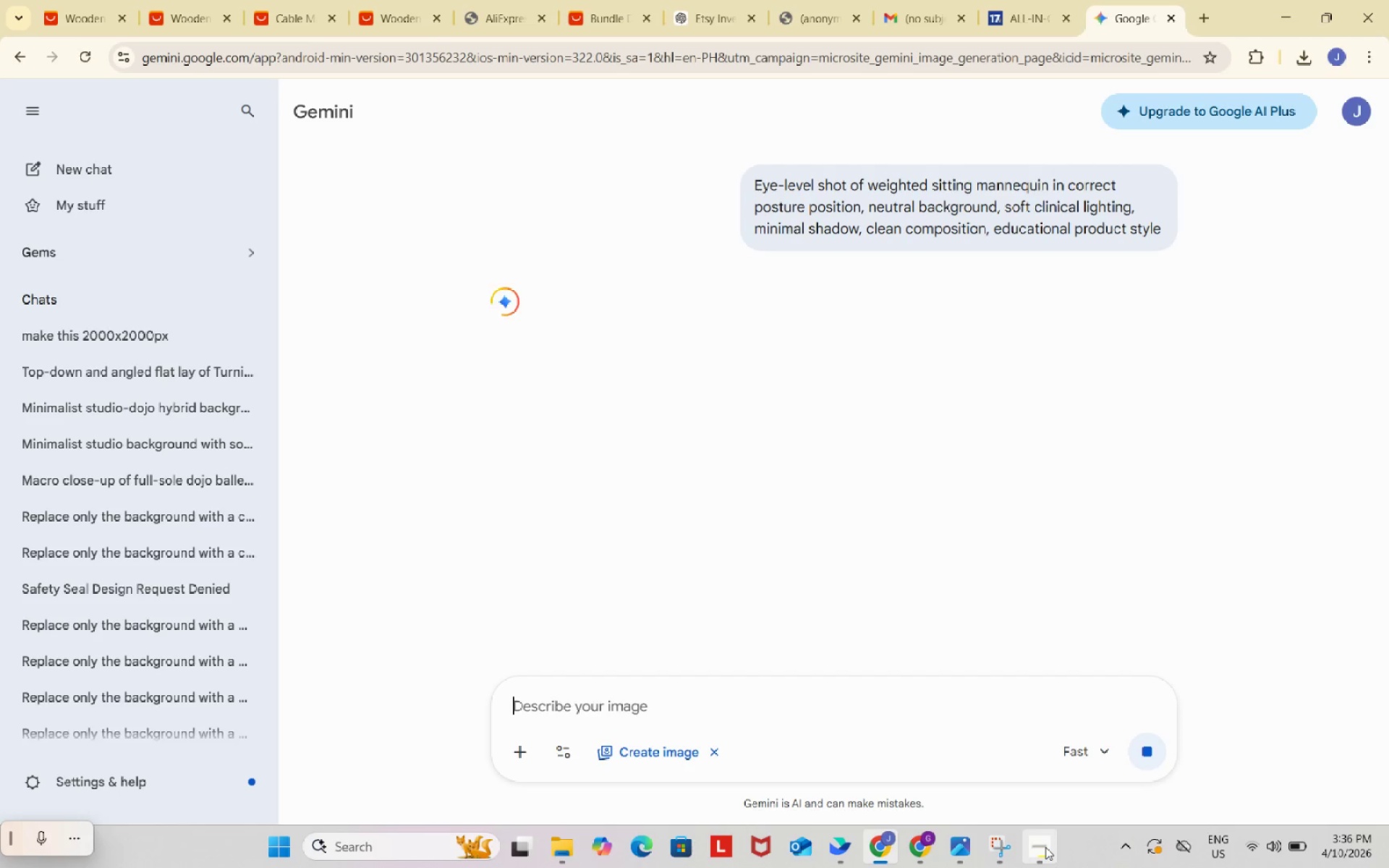 
left_click([1045, 847])